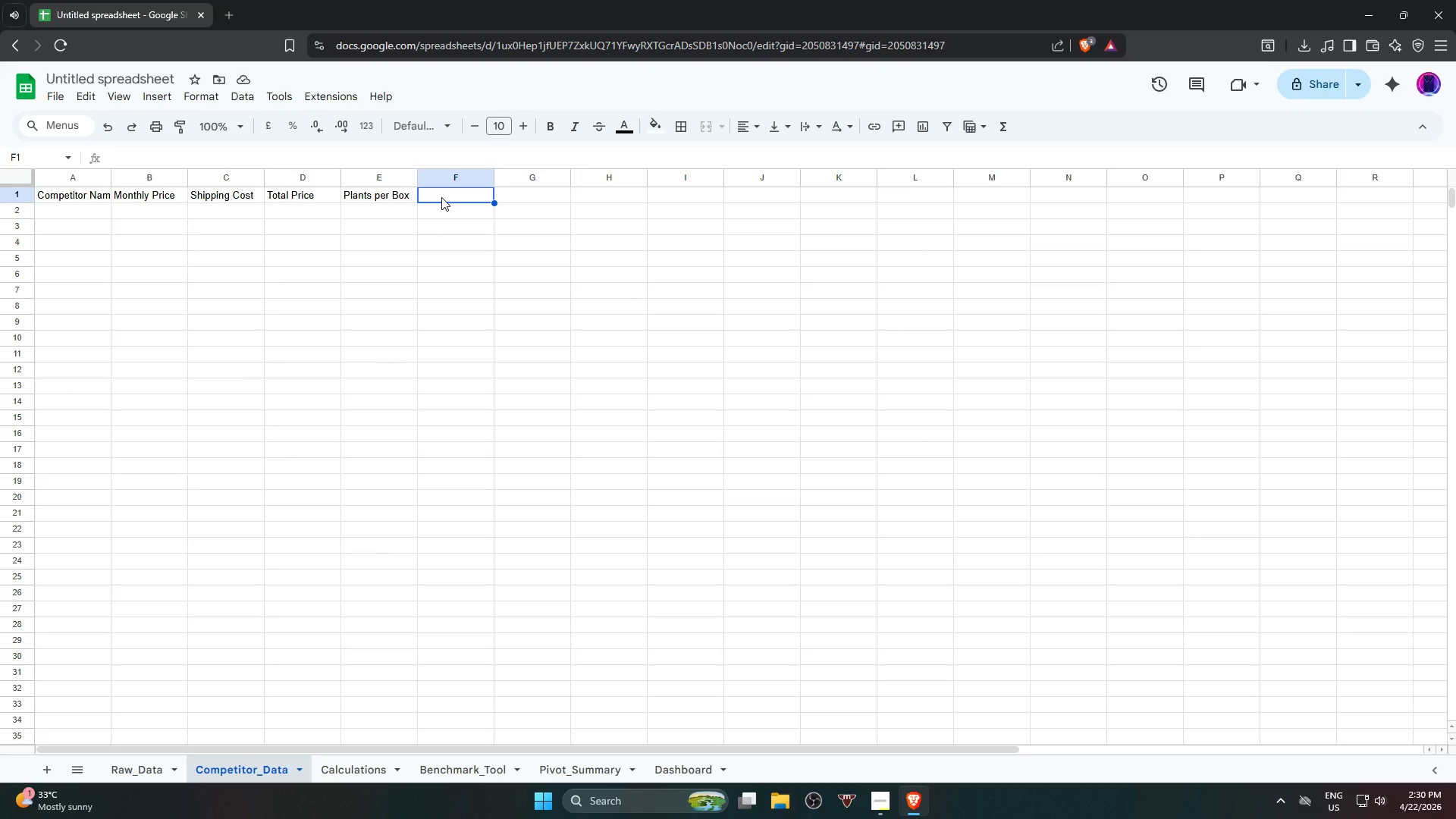 
wait(6.83)
 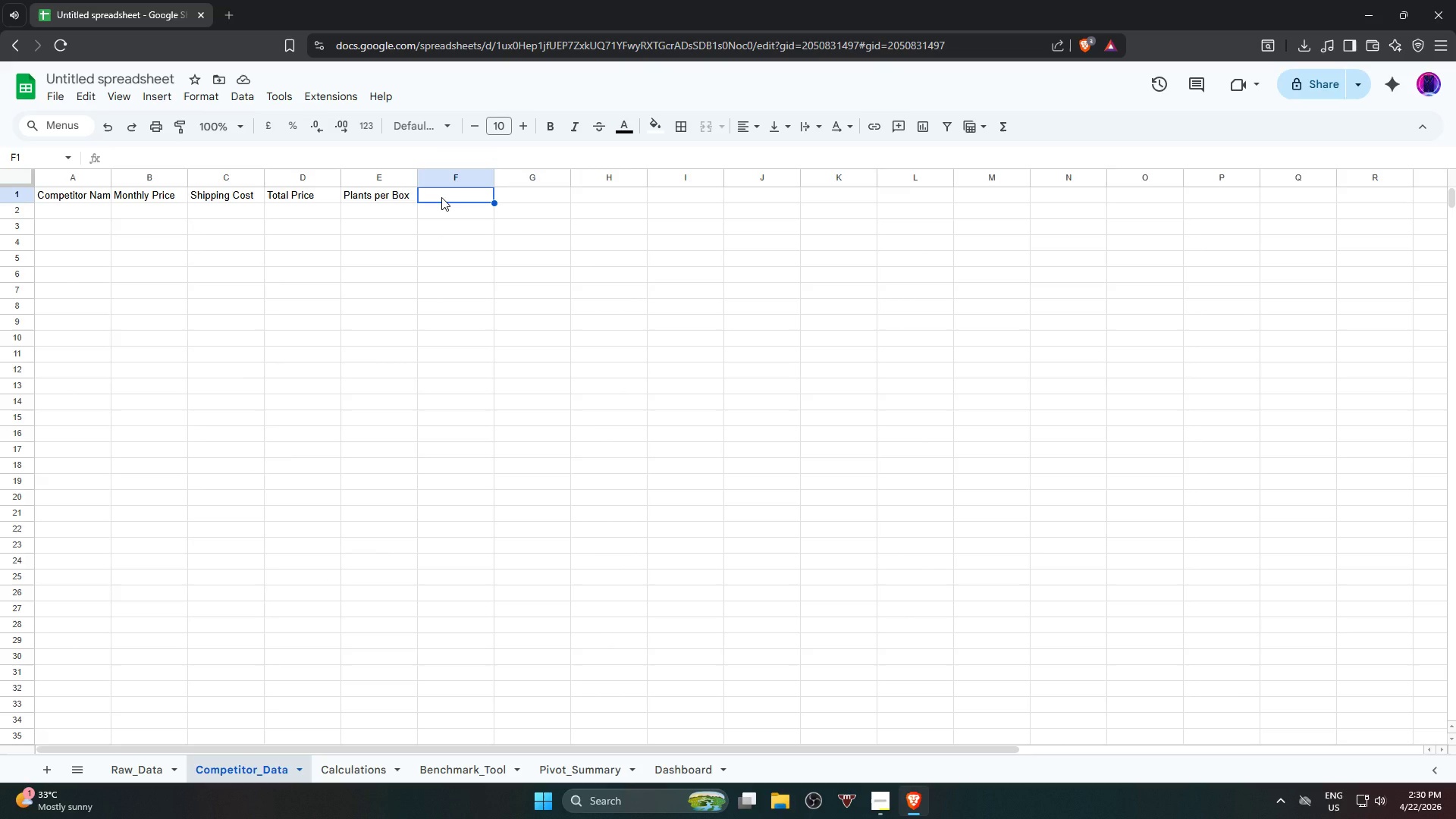 
type(Value Metric)
 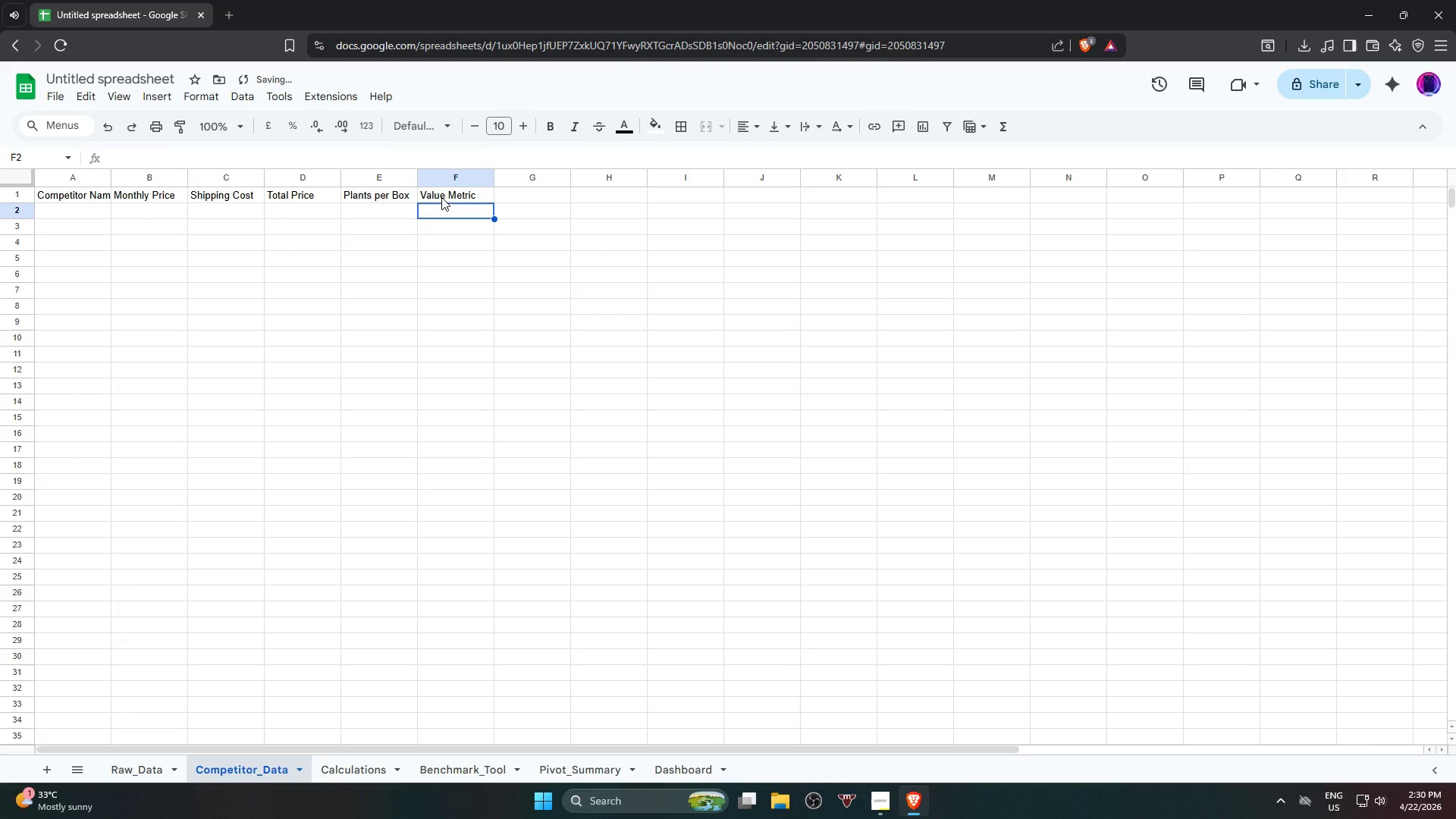 
 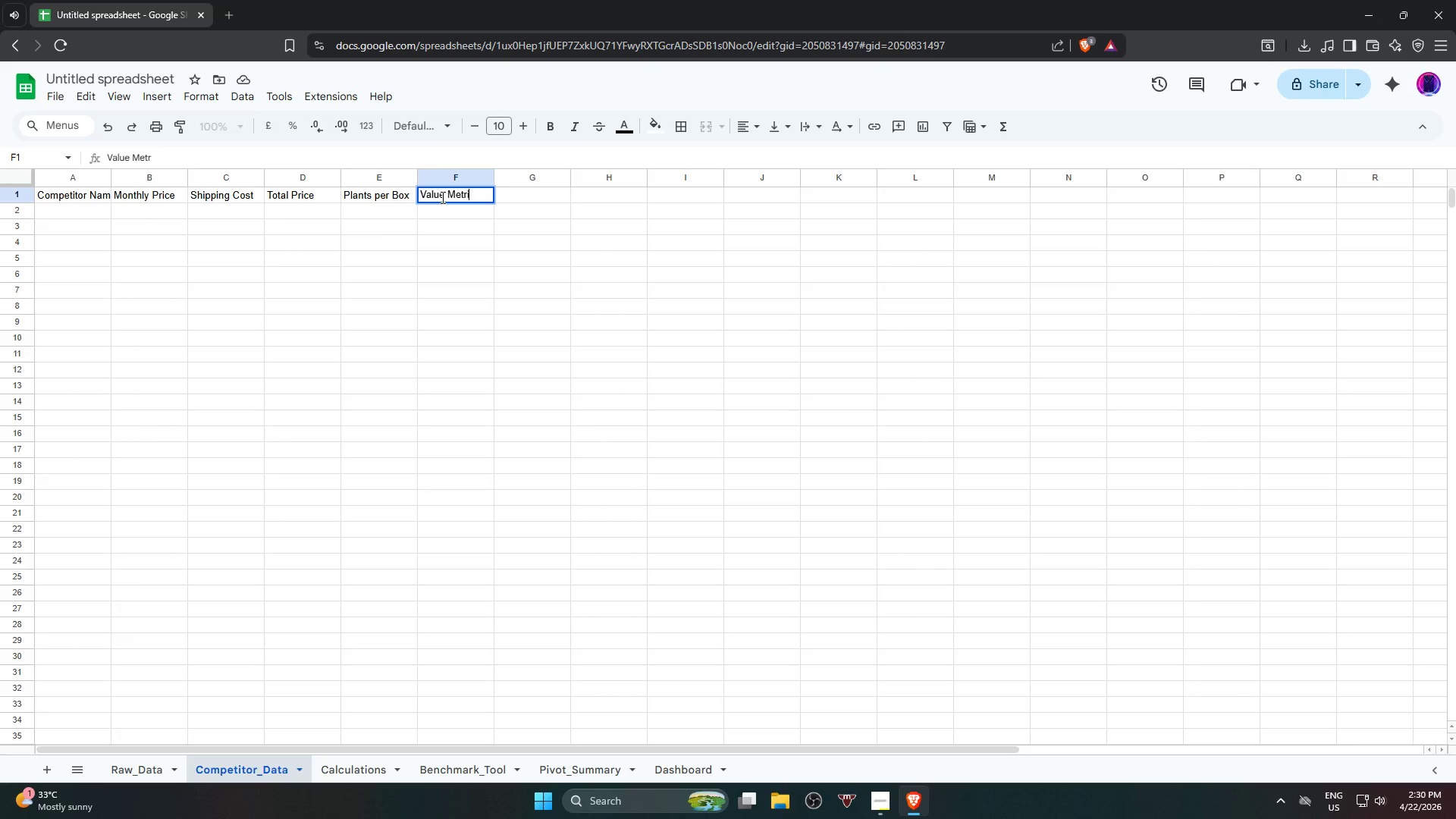 
key(Enter)
 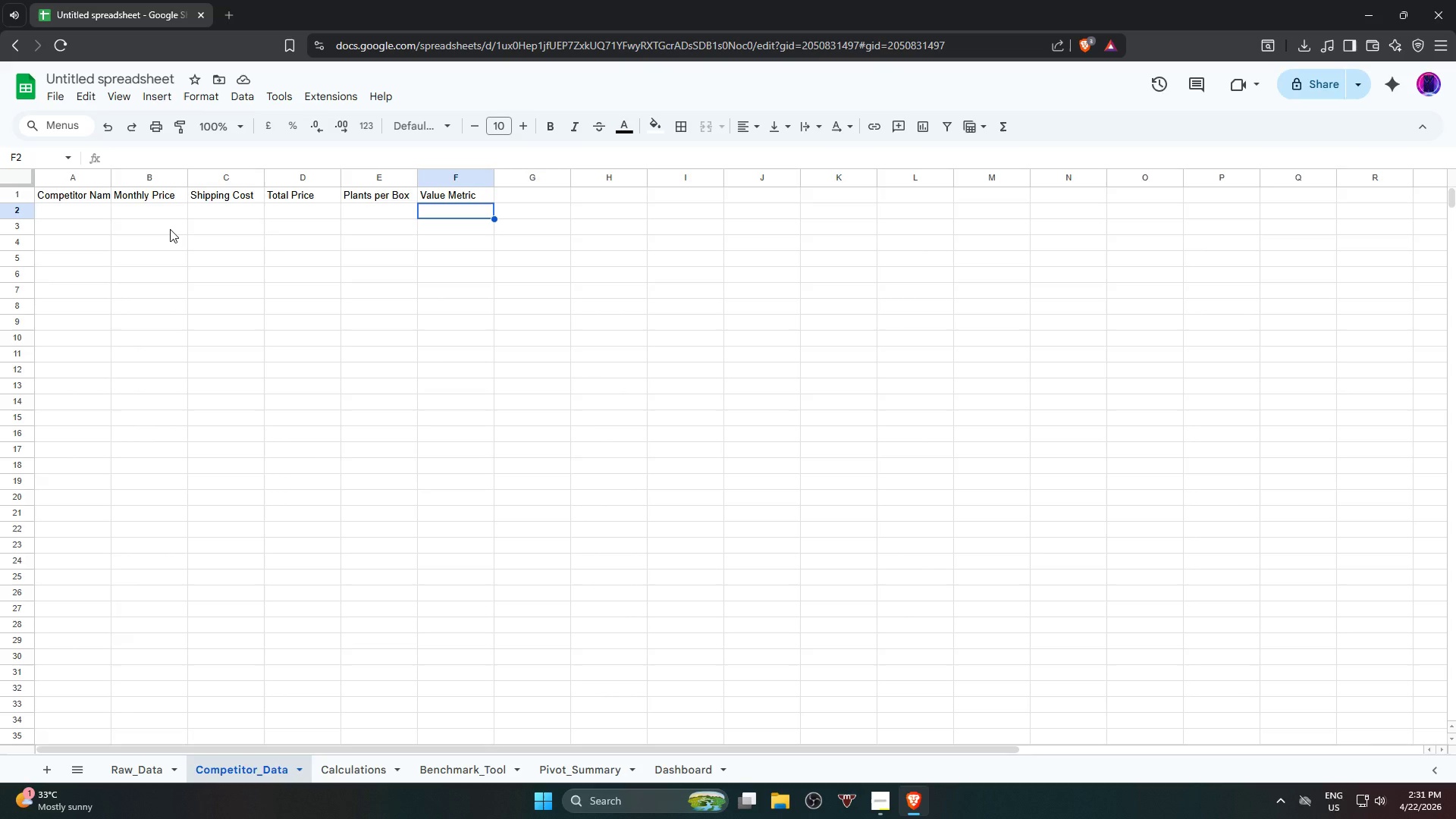 
wait(18.75)
 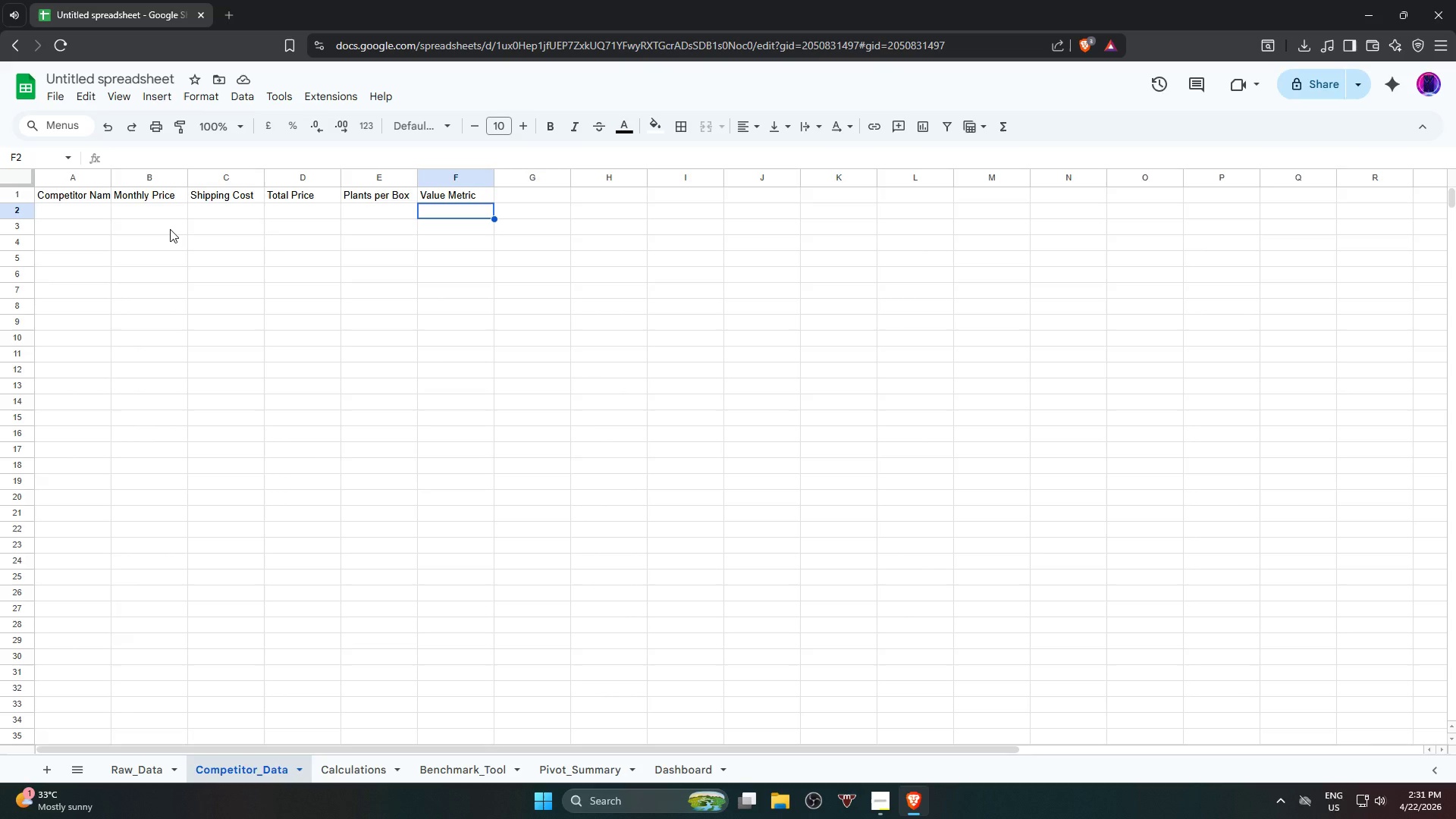 
left_click([135, 772])
 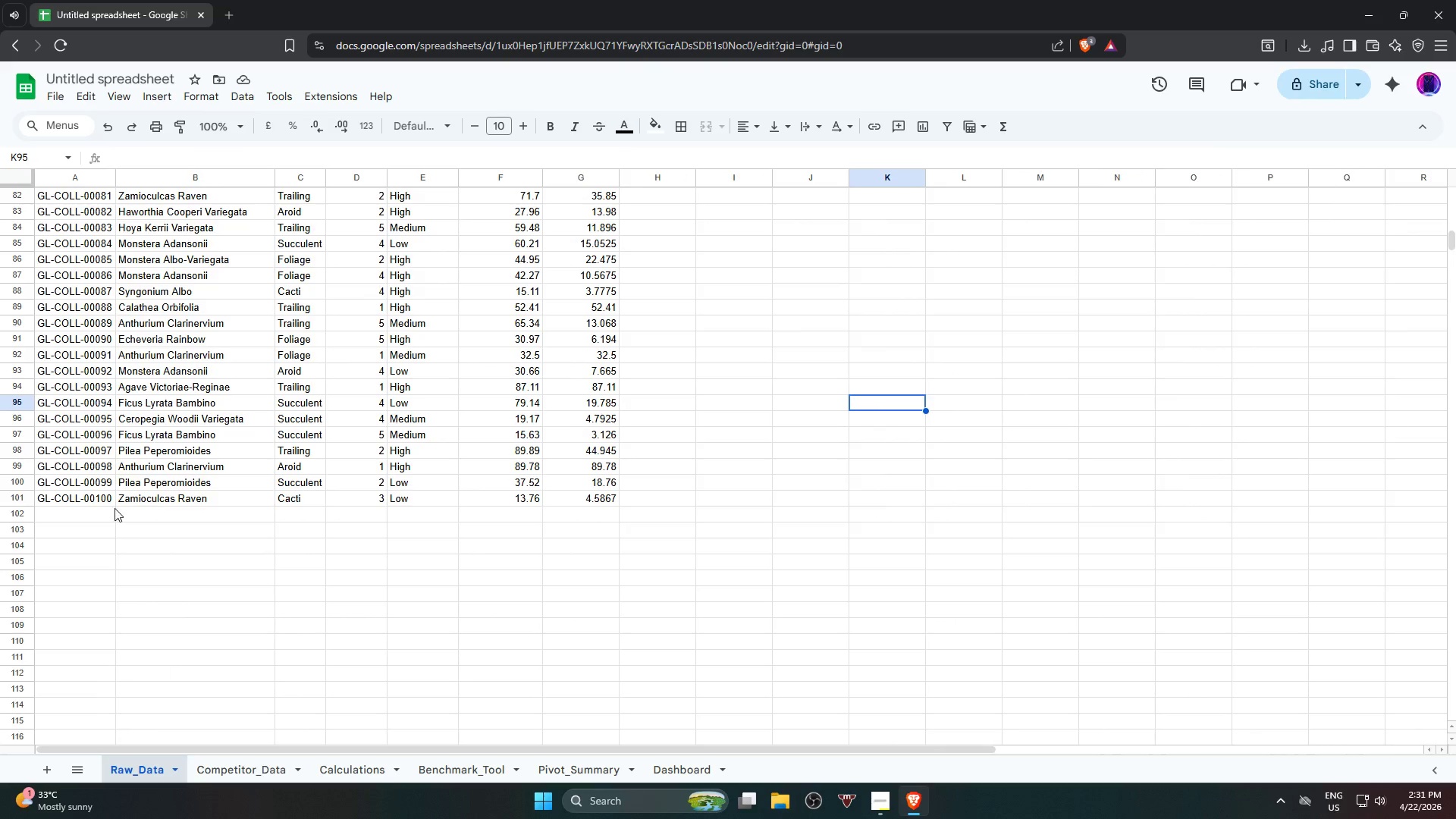 
scroll: coordinate [106, 475], scroll_direction: up, amount: 28.0
 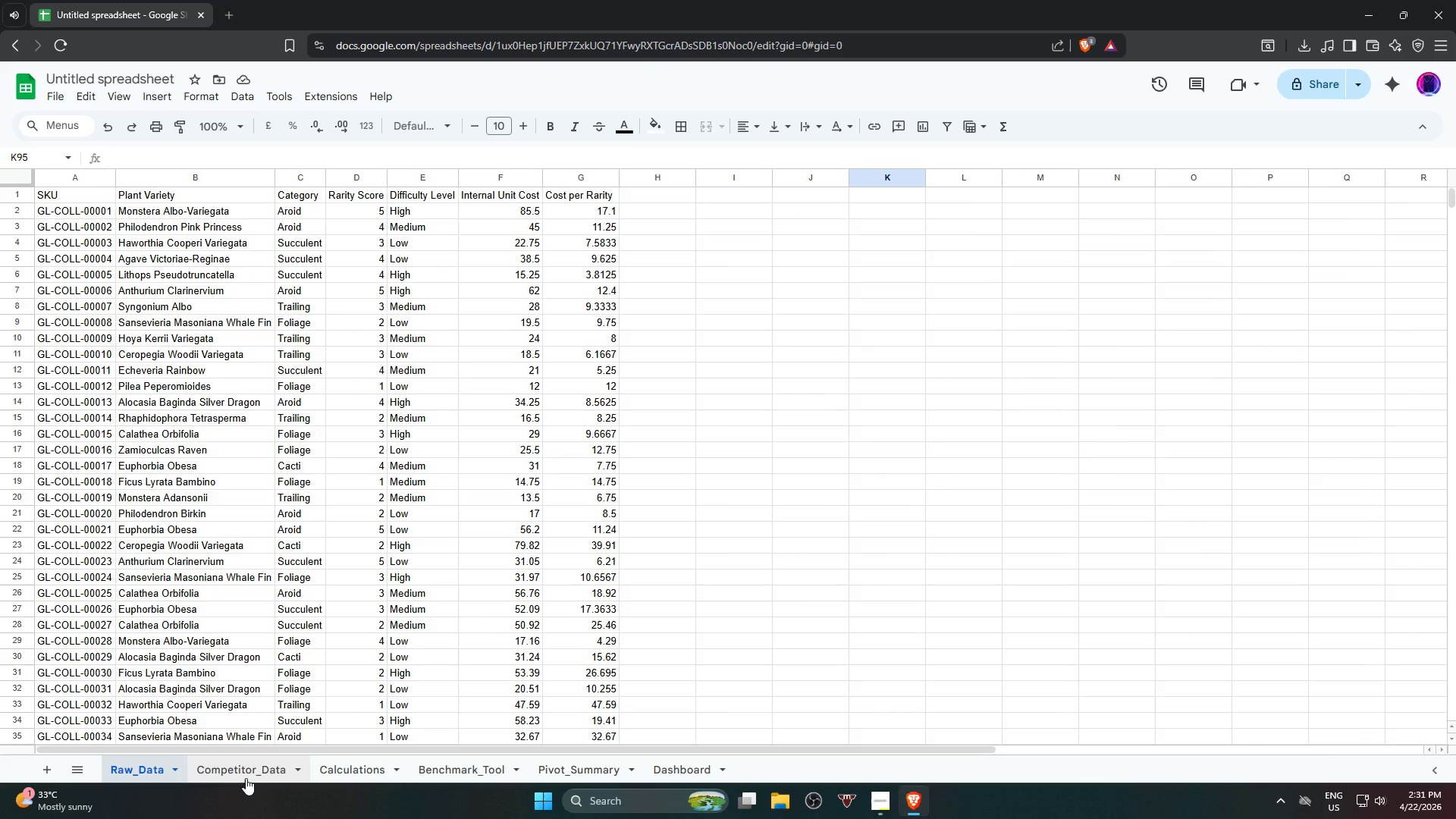 
wait(8.62)
 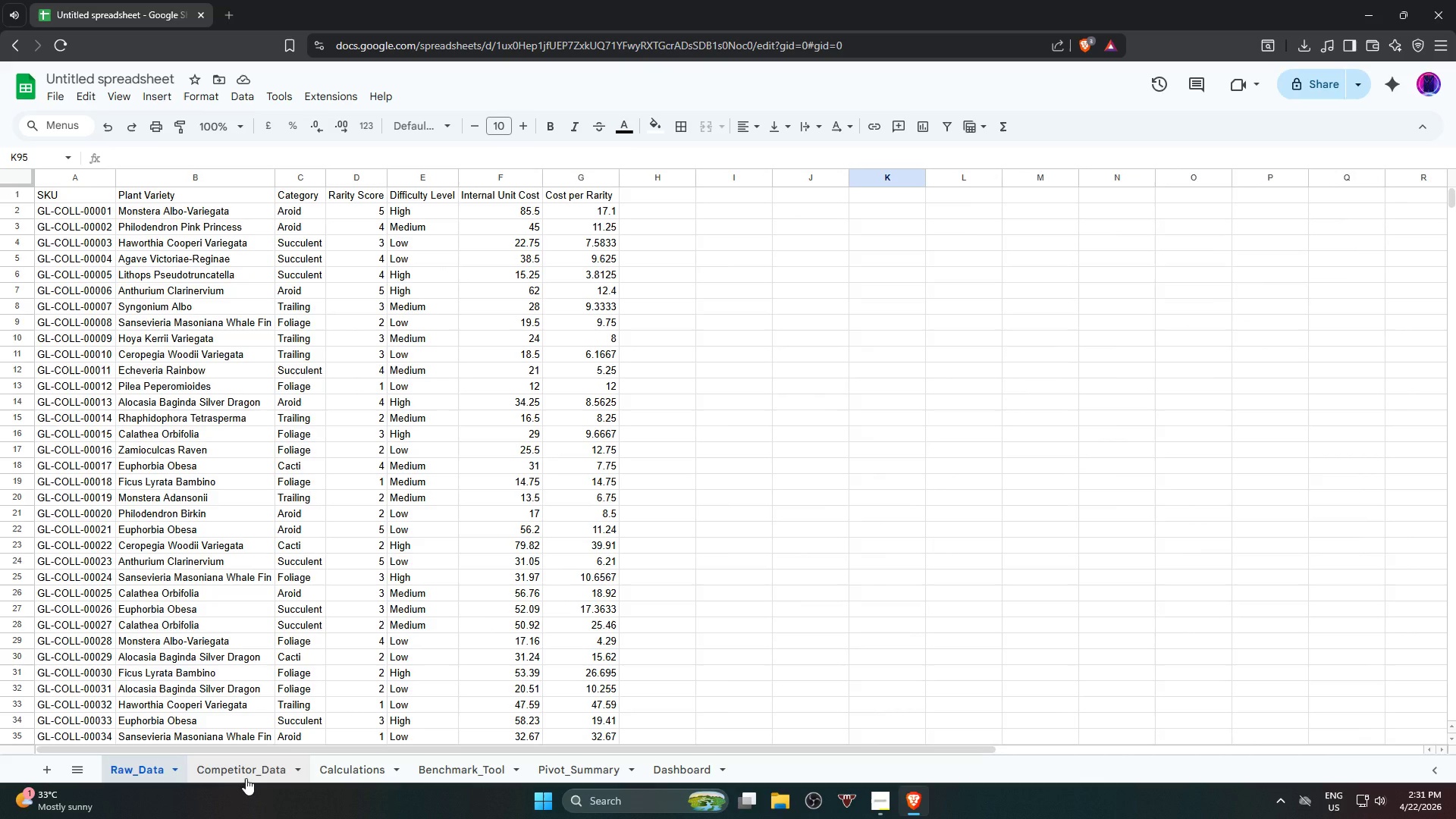 
scroll: coordinate [218, 522], scroll_direction: up, amount: 4.0
 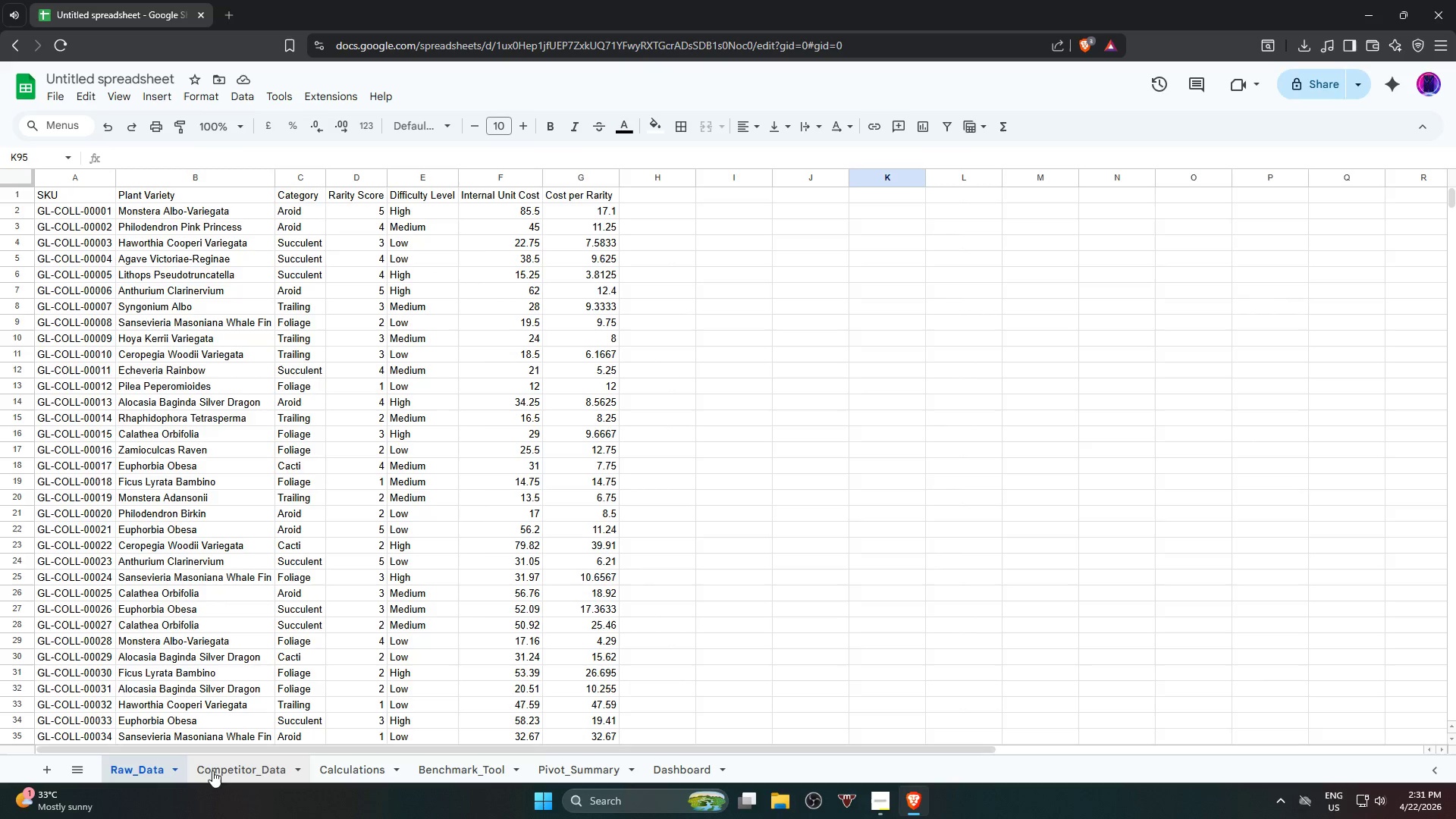 
left_click([223, 772])
 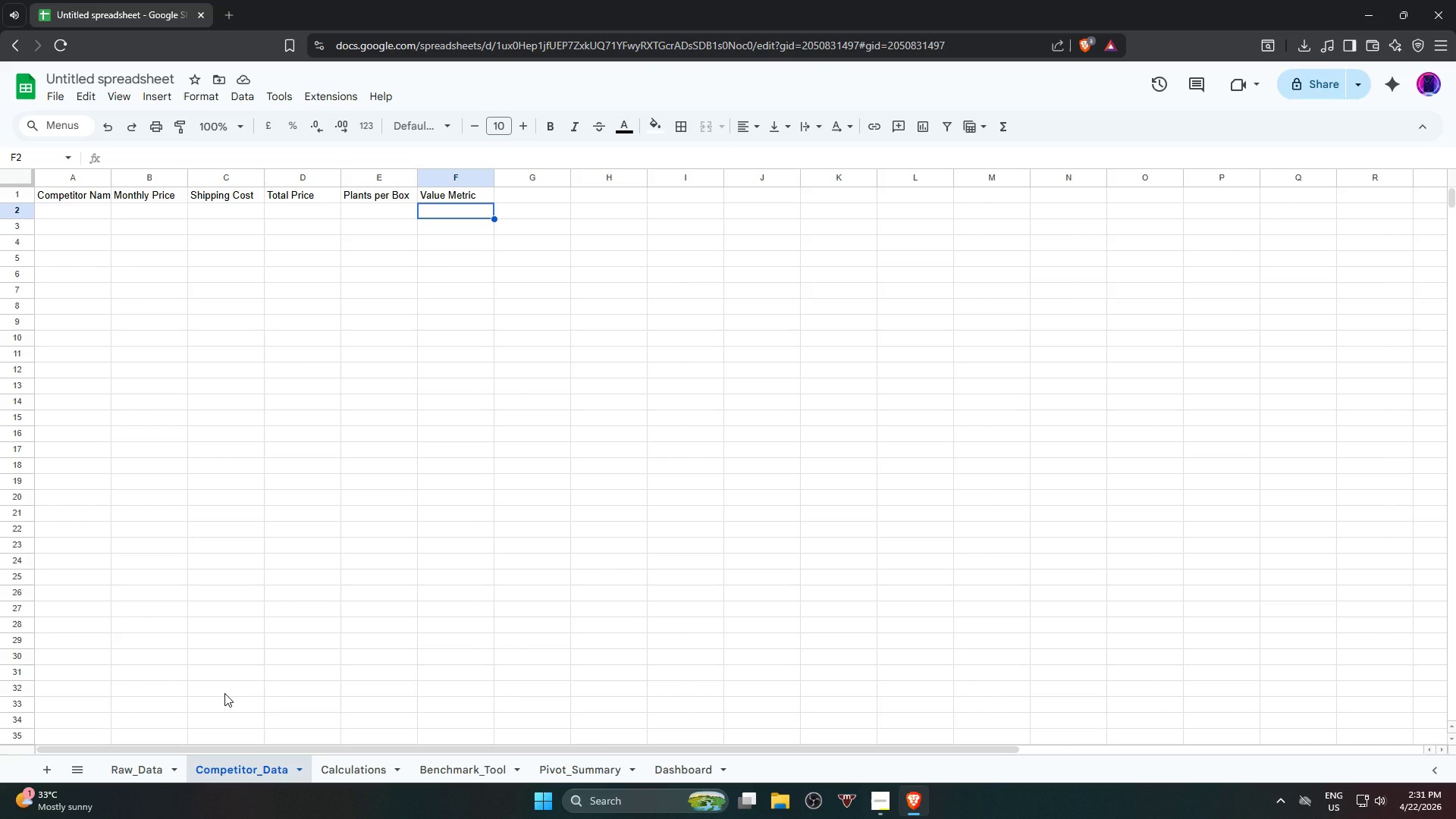 
left_click([133, 765])
 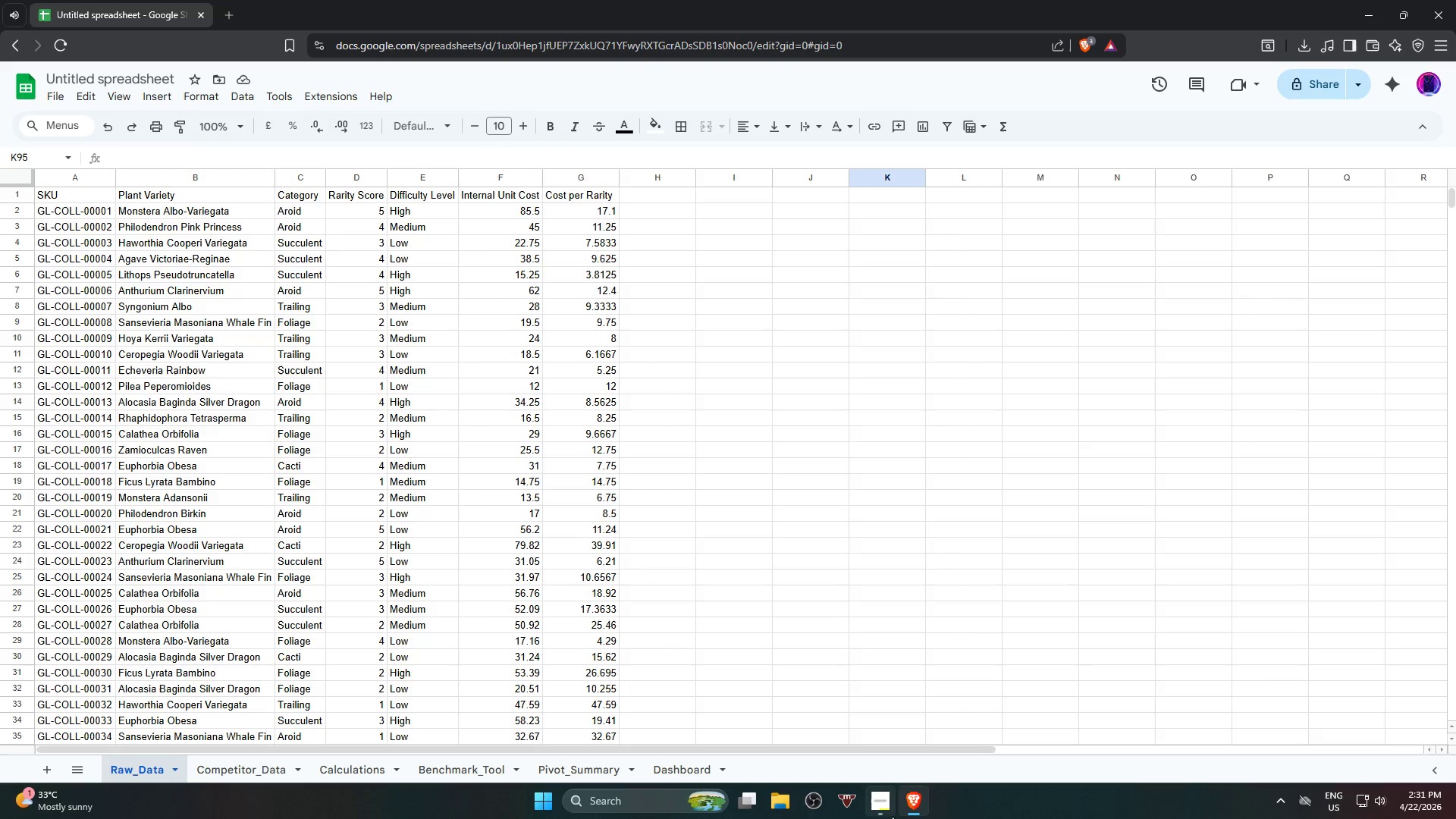 
left_click([884, 803])